 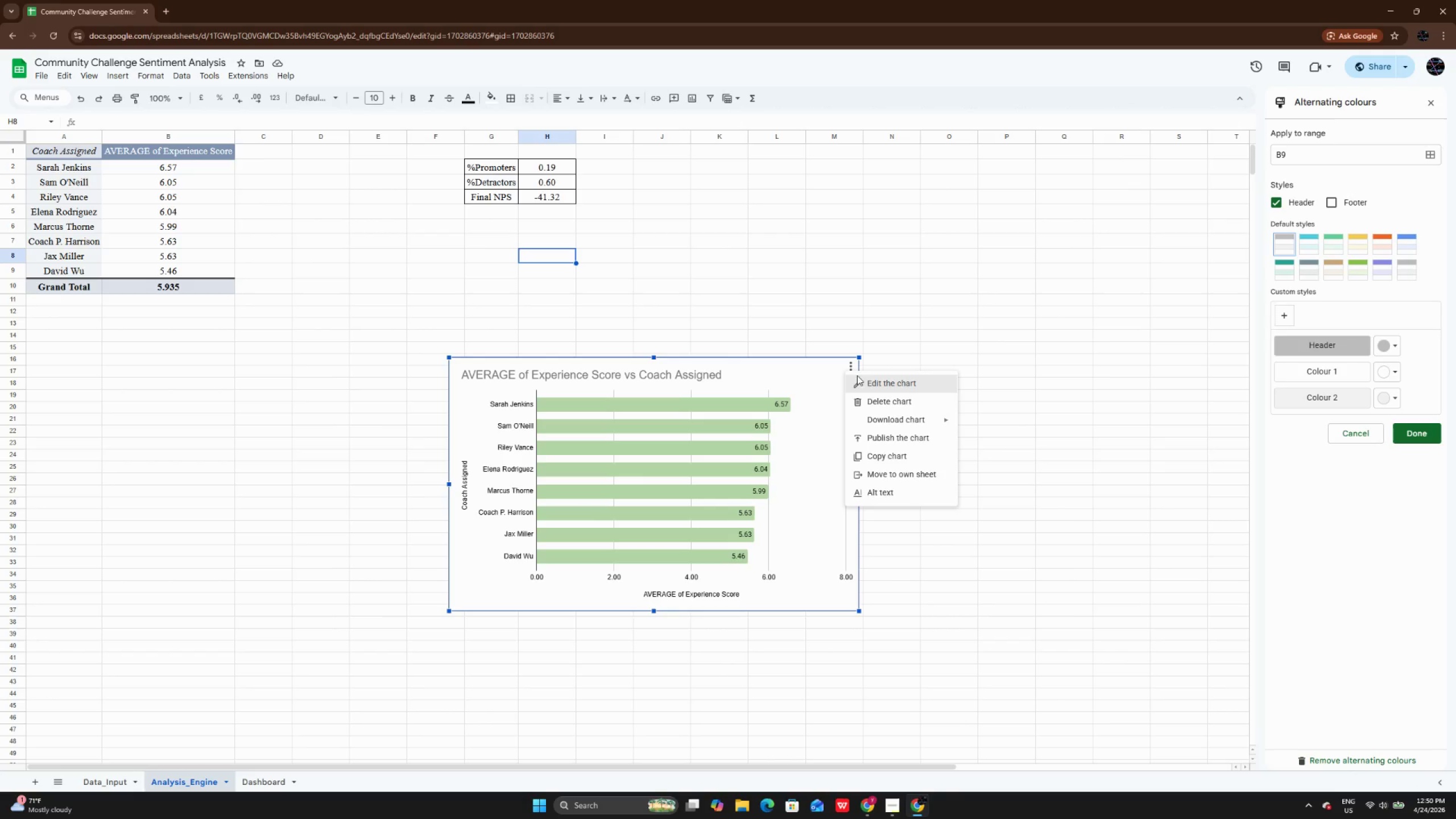 
left_click([870, 396])
 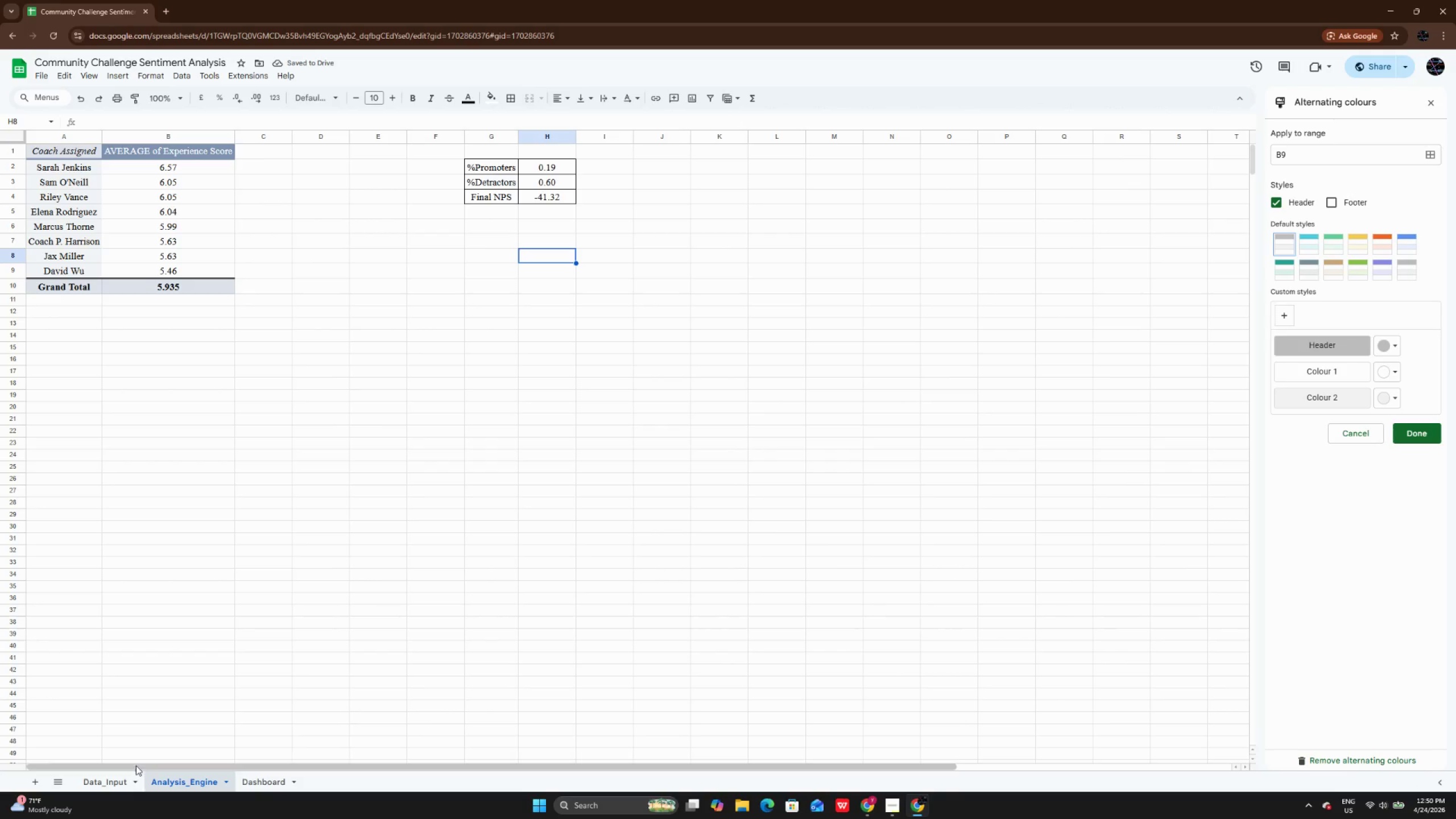 
left_click([109, 785])
 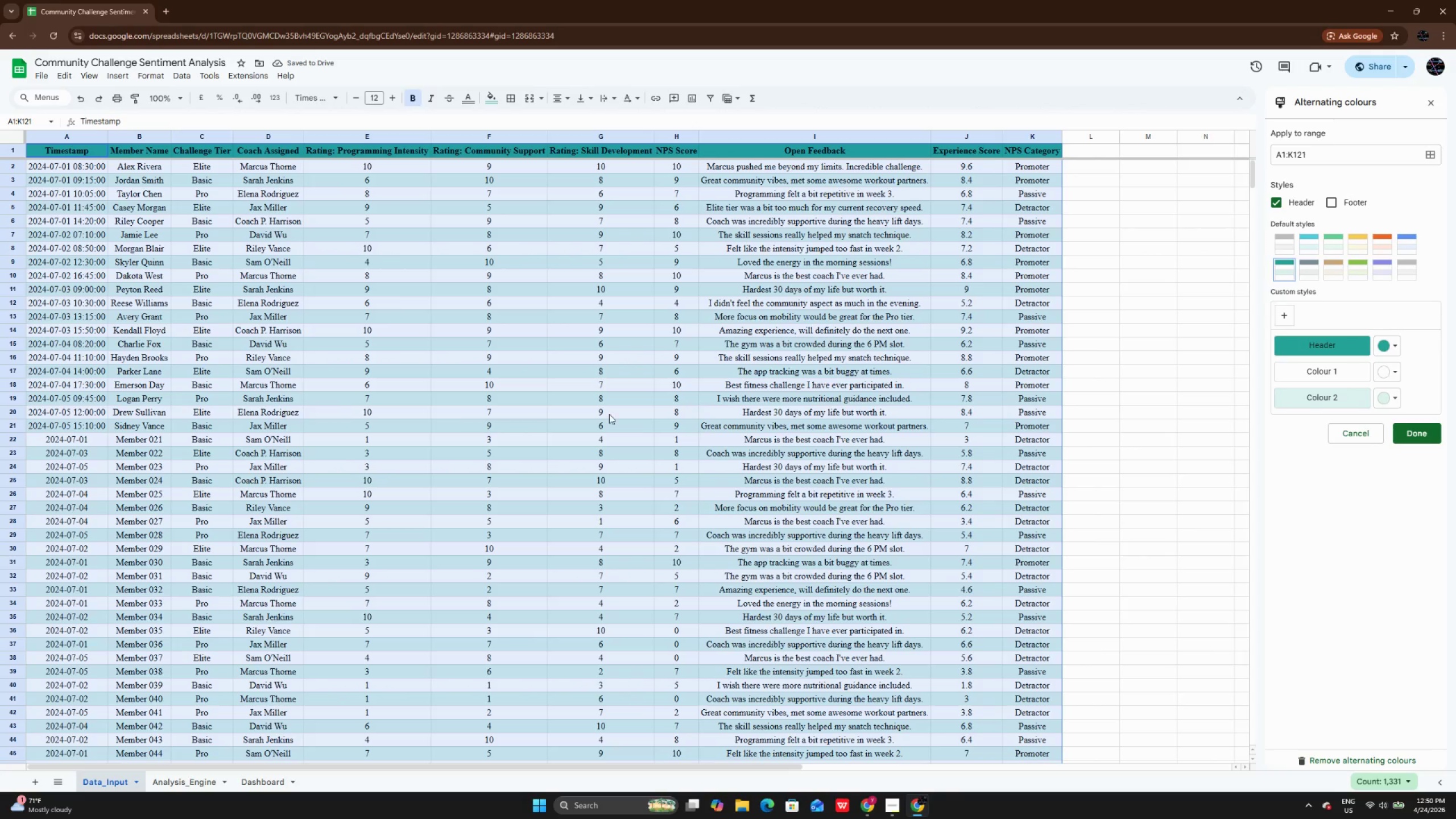 
left_click([684, 411])
 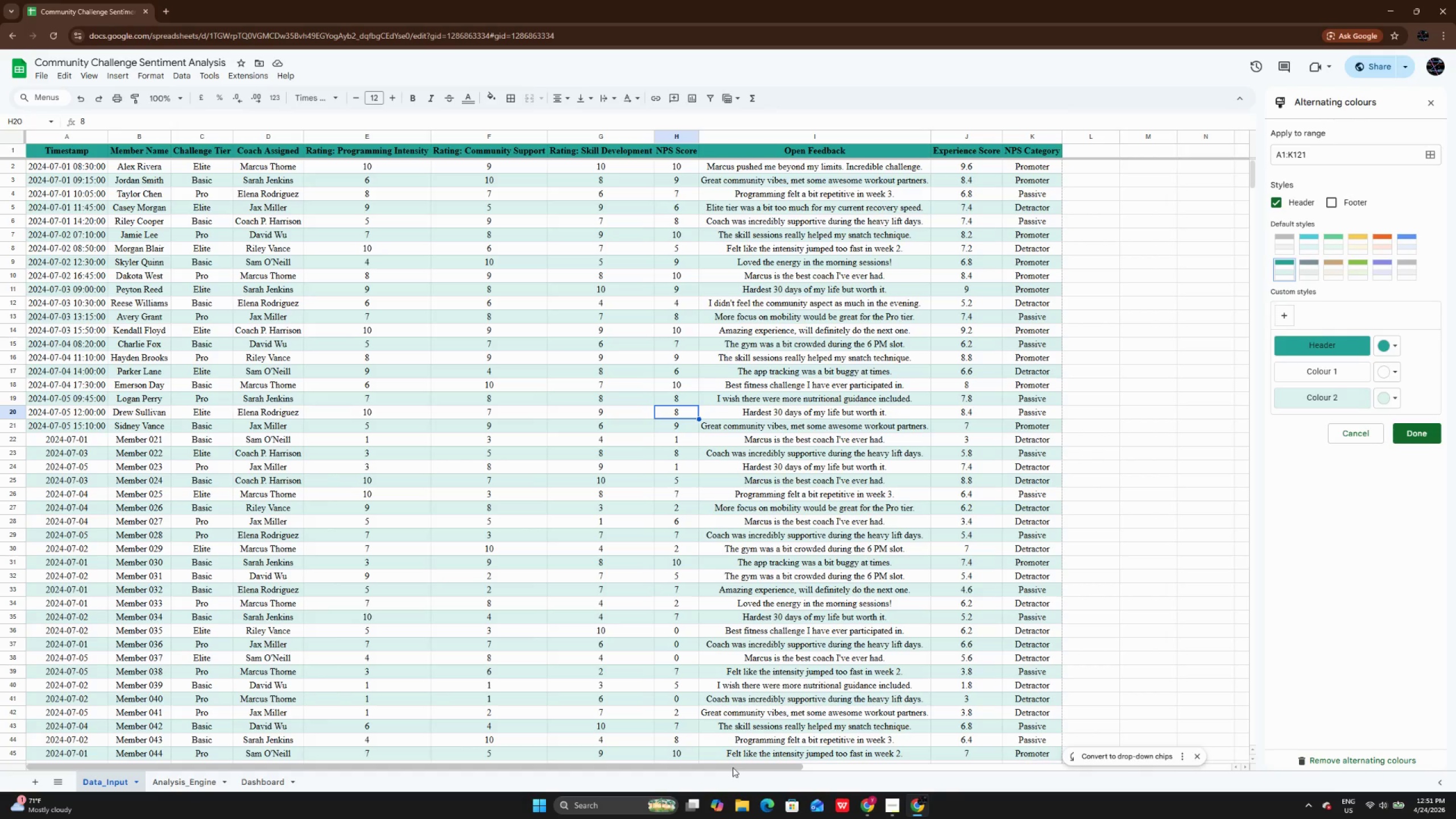 
left_click_drag(start_coordinate=[733, 767], to_coordinate=[653, 770])
 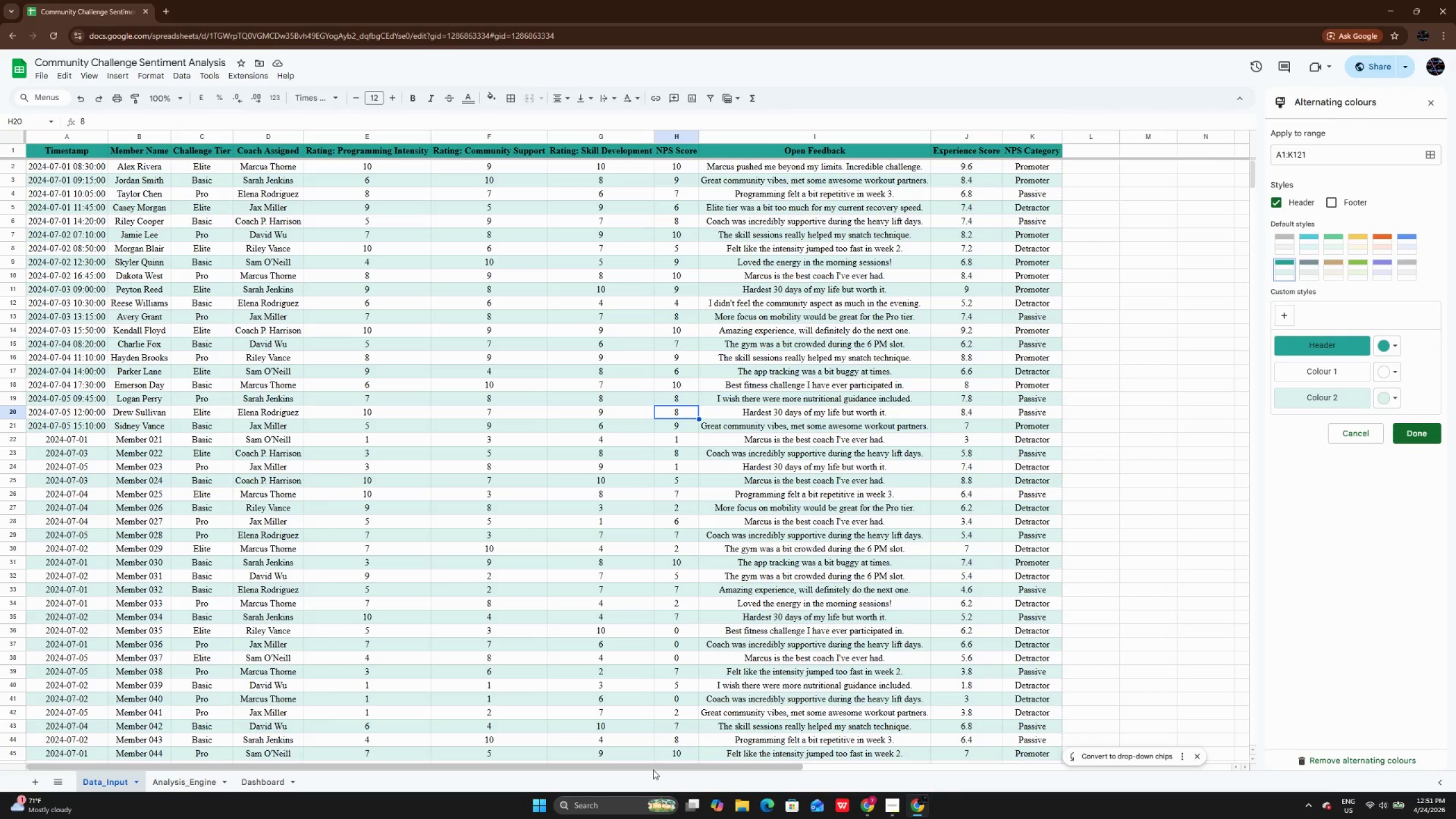 
left_click_drag(start_coordinate=[653, 770], to_coordinate=[710, 771])
 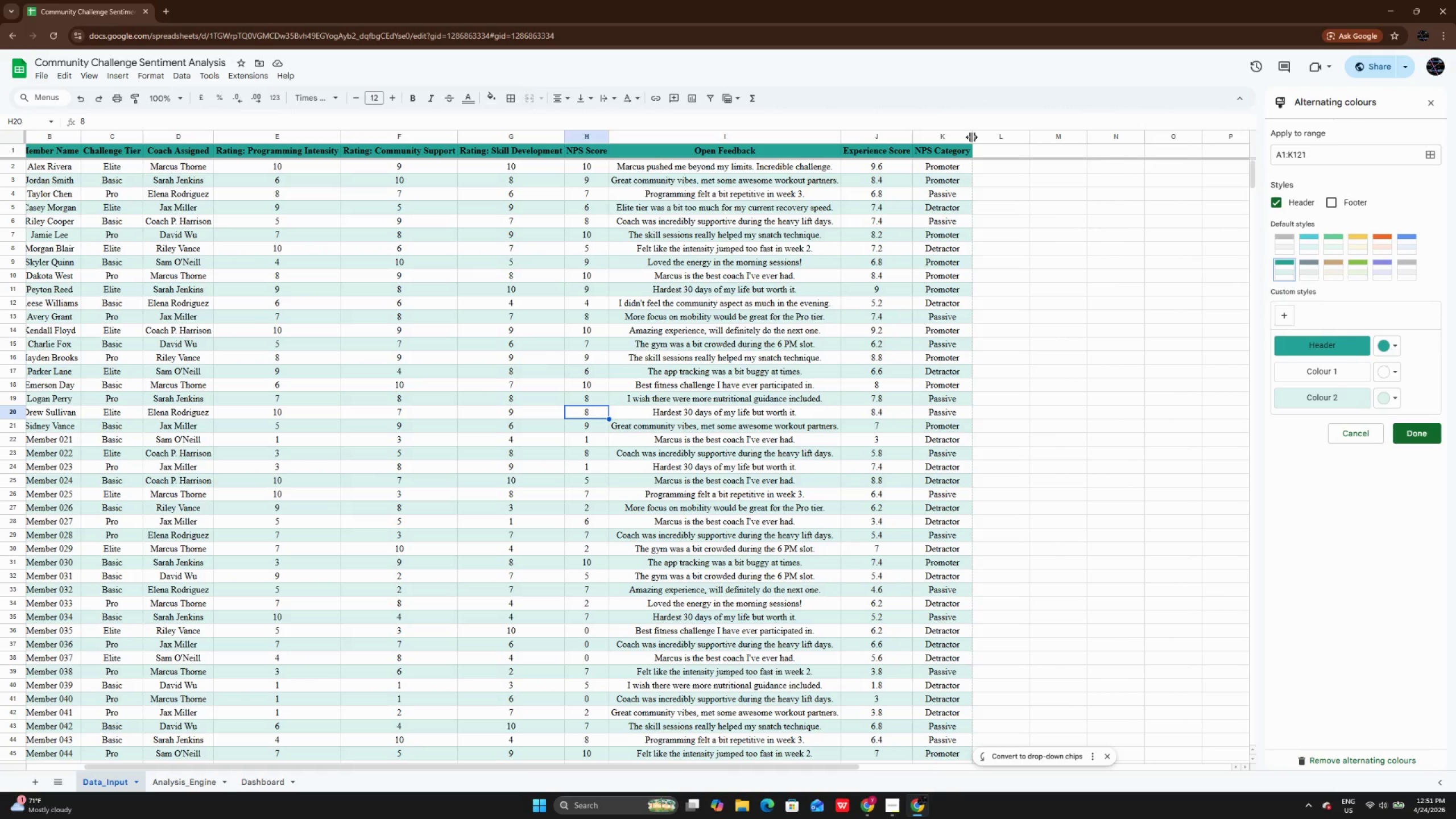 
wait(9.36)
 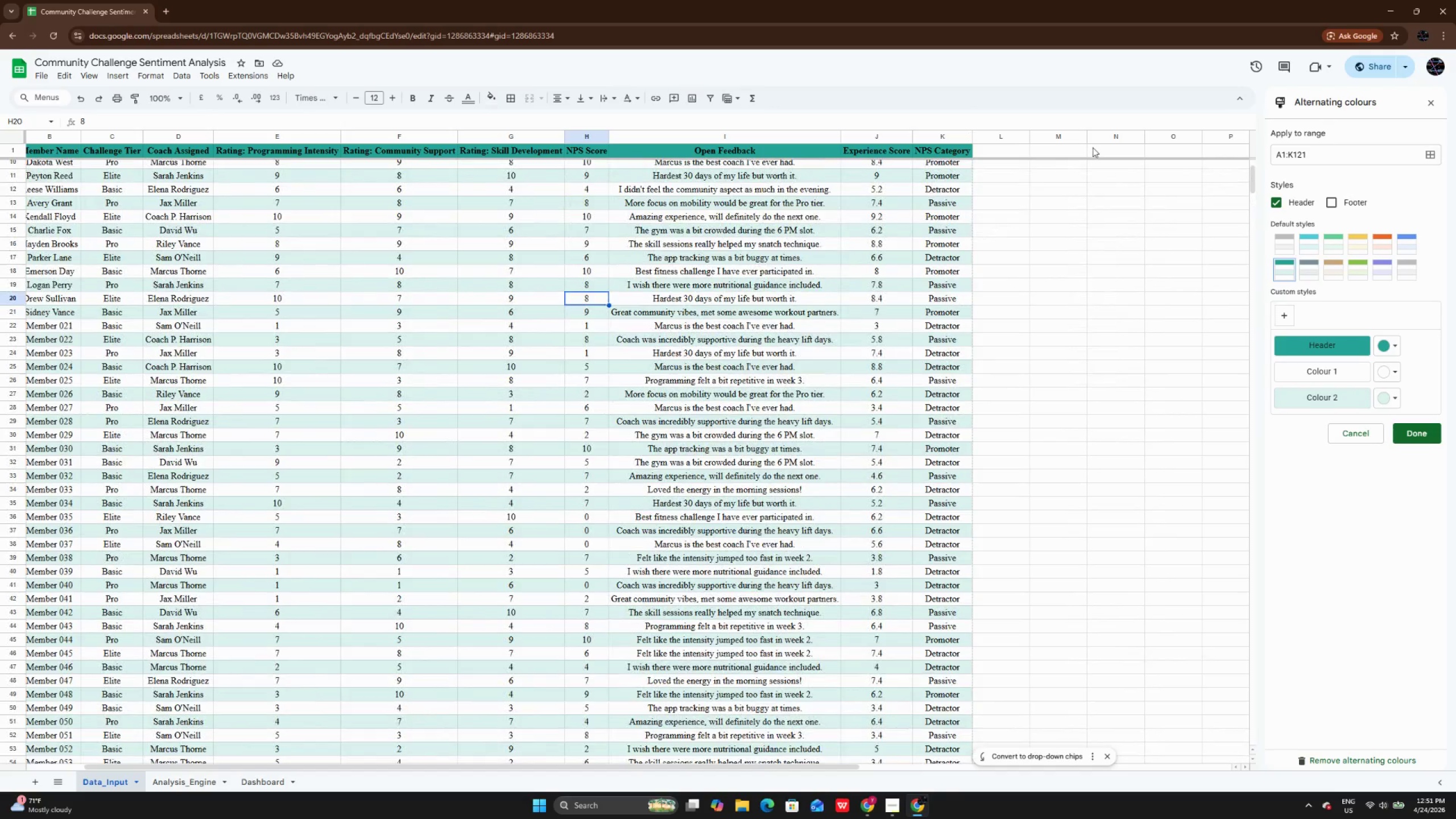 
left_click([1093, 147])
 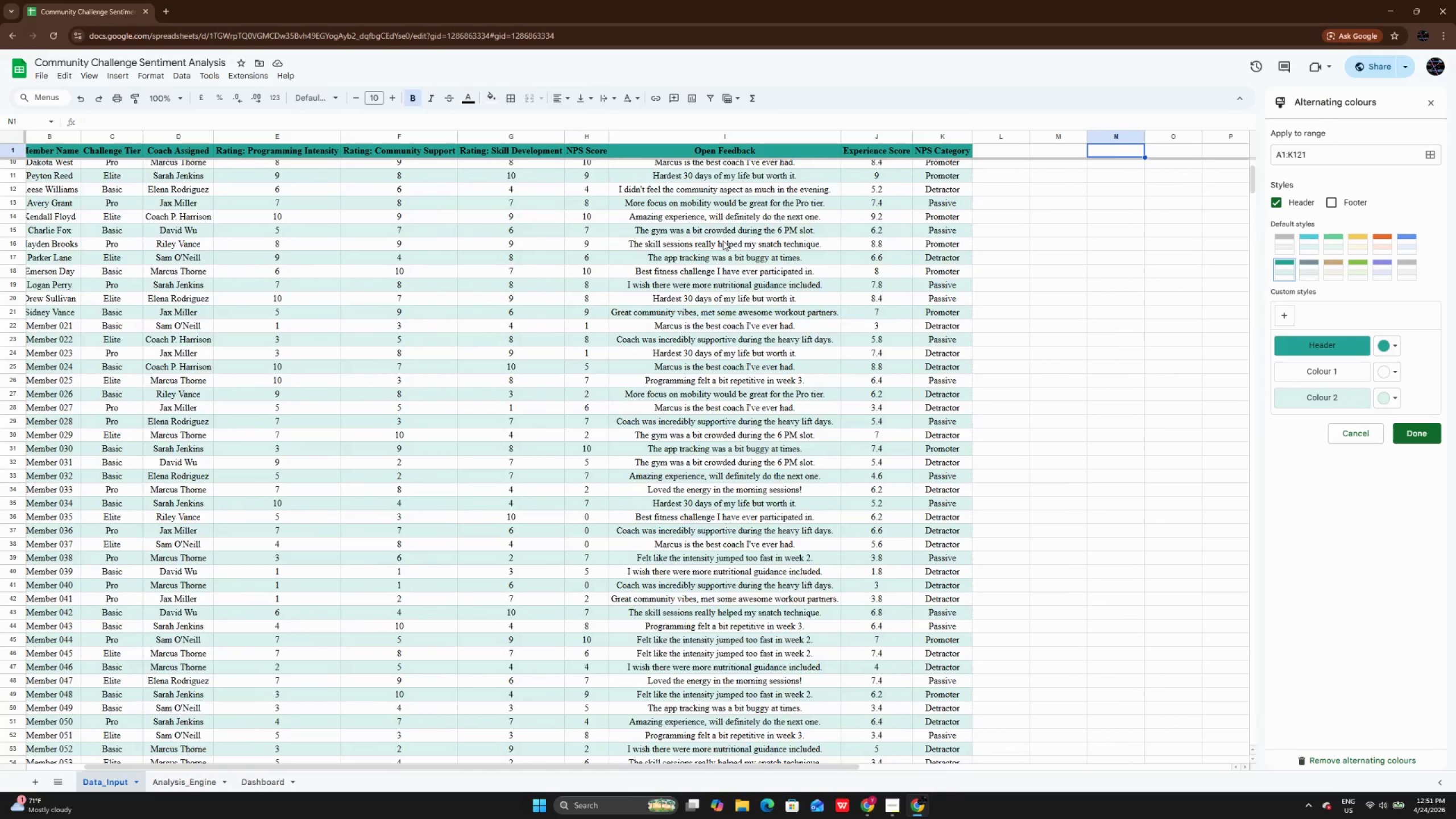 
scroll: coordinate [990, 226], scroll_direction: down, amount: 2.0
 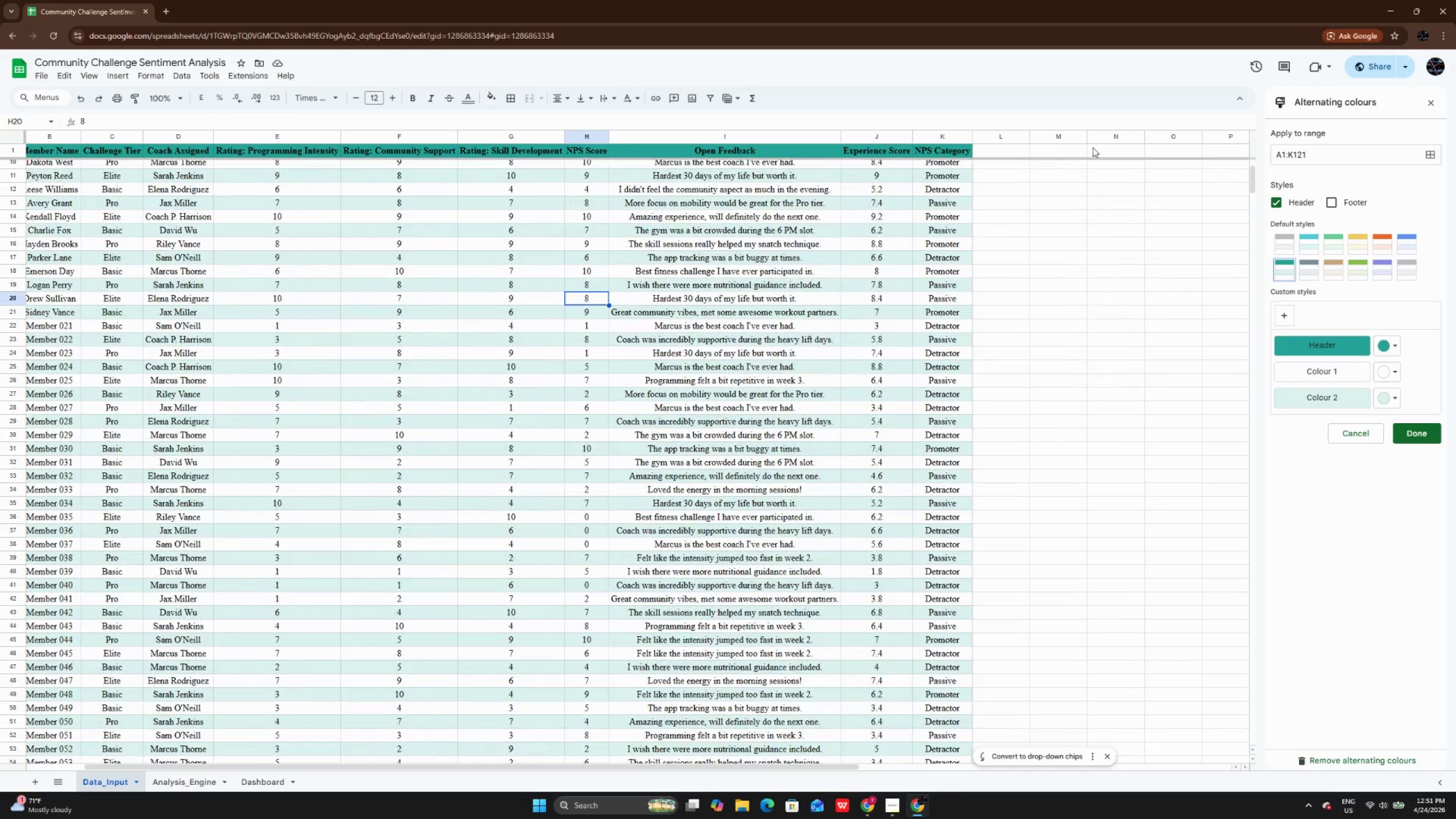 
scroll: coordinate [723, 241], scroll_direction: up, amount: 8.0
 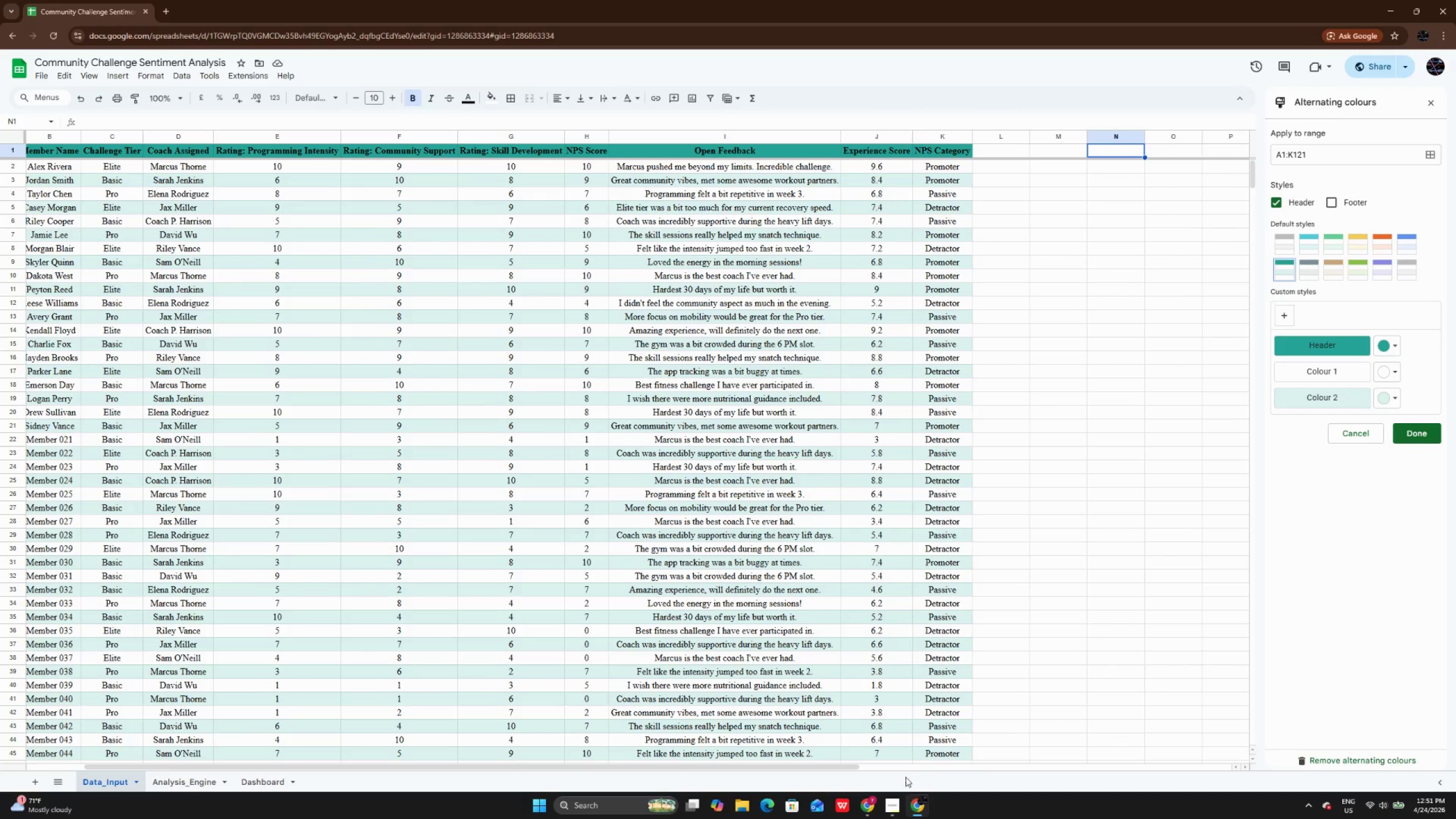 
left_click([893, 800])